 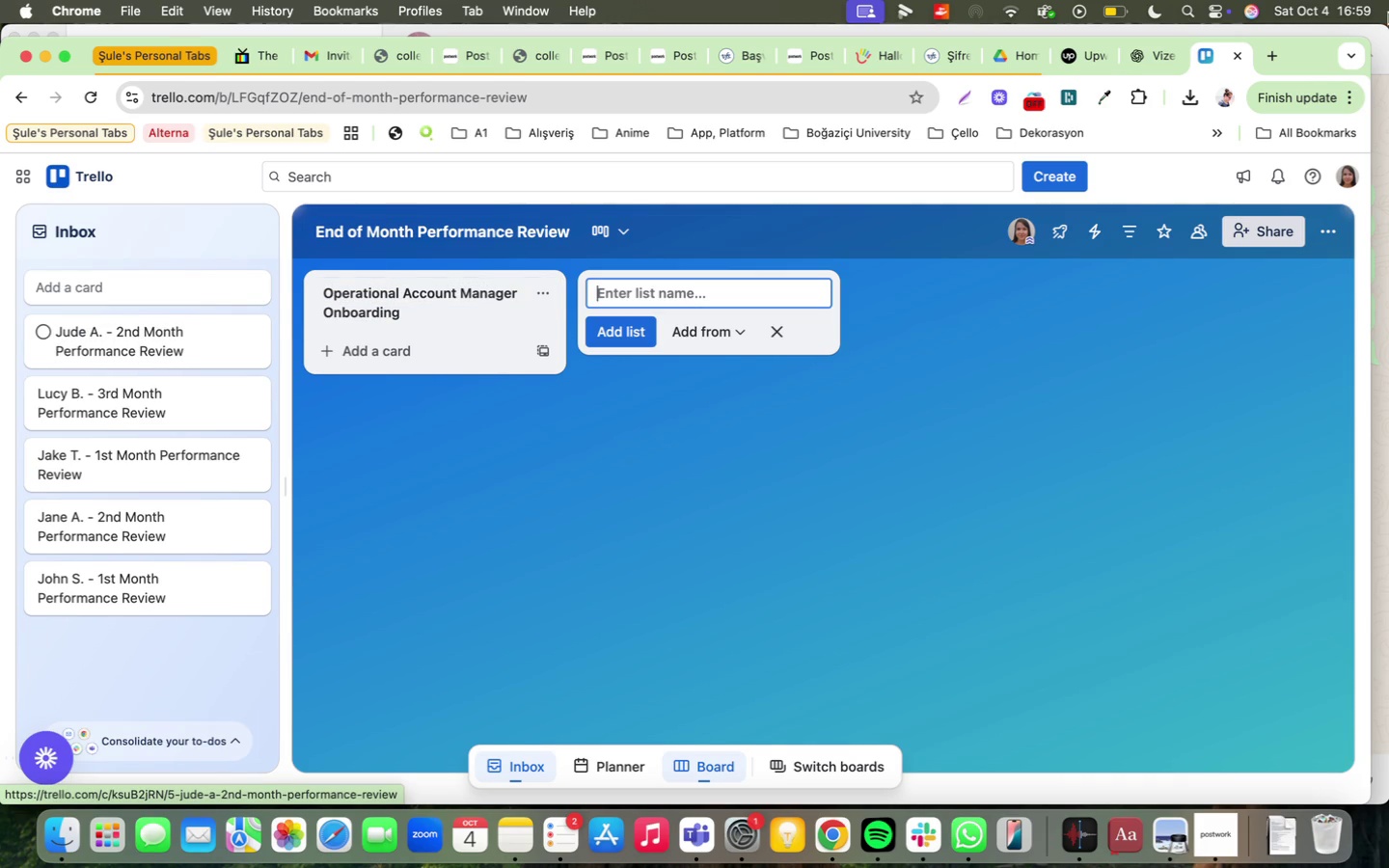 
type(Customer Success Mann)
key(Backspace)
type(ager Onboard'ng)
 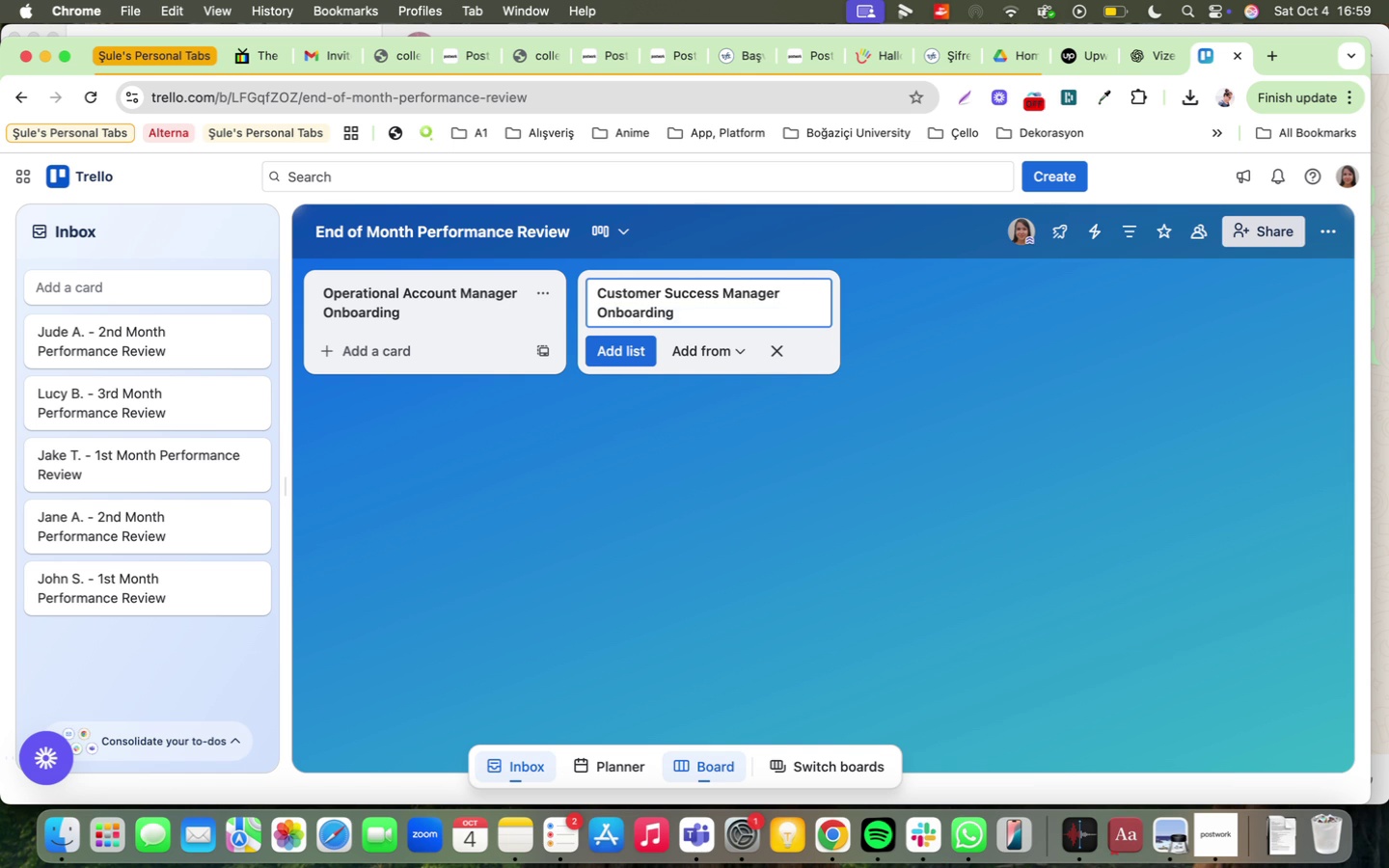 
key(Enter)
 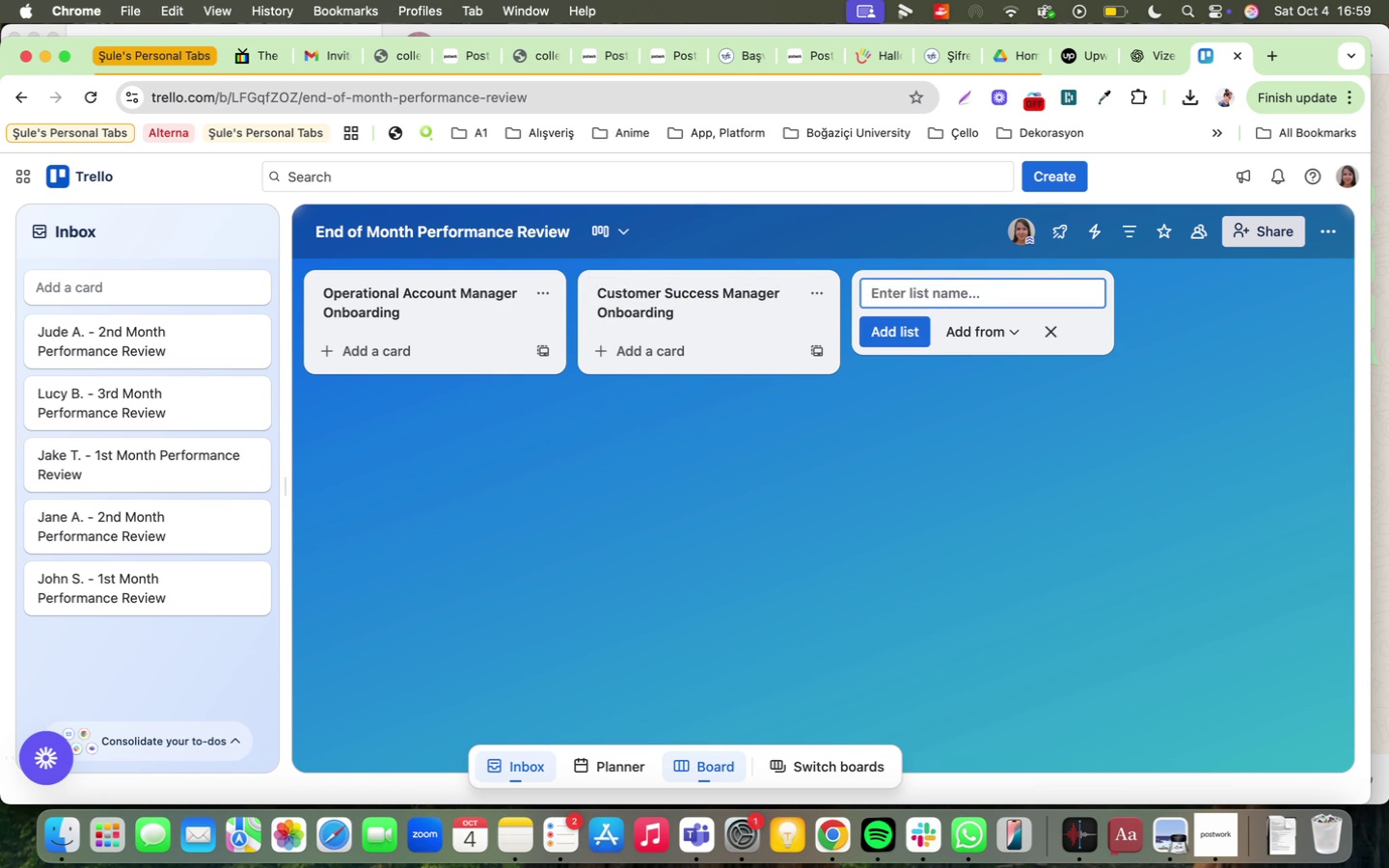 
type(Performance Rev'ew Checkl'st)
 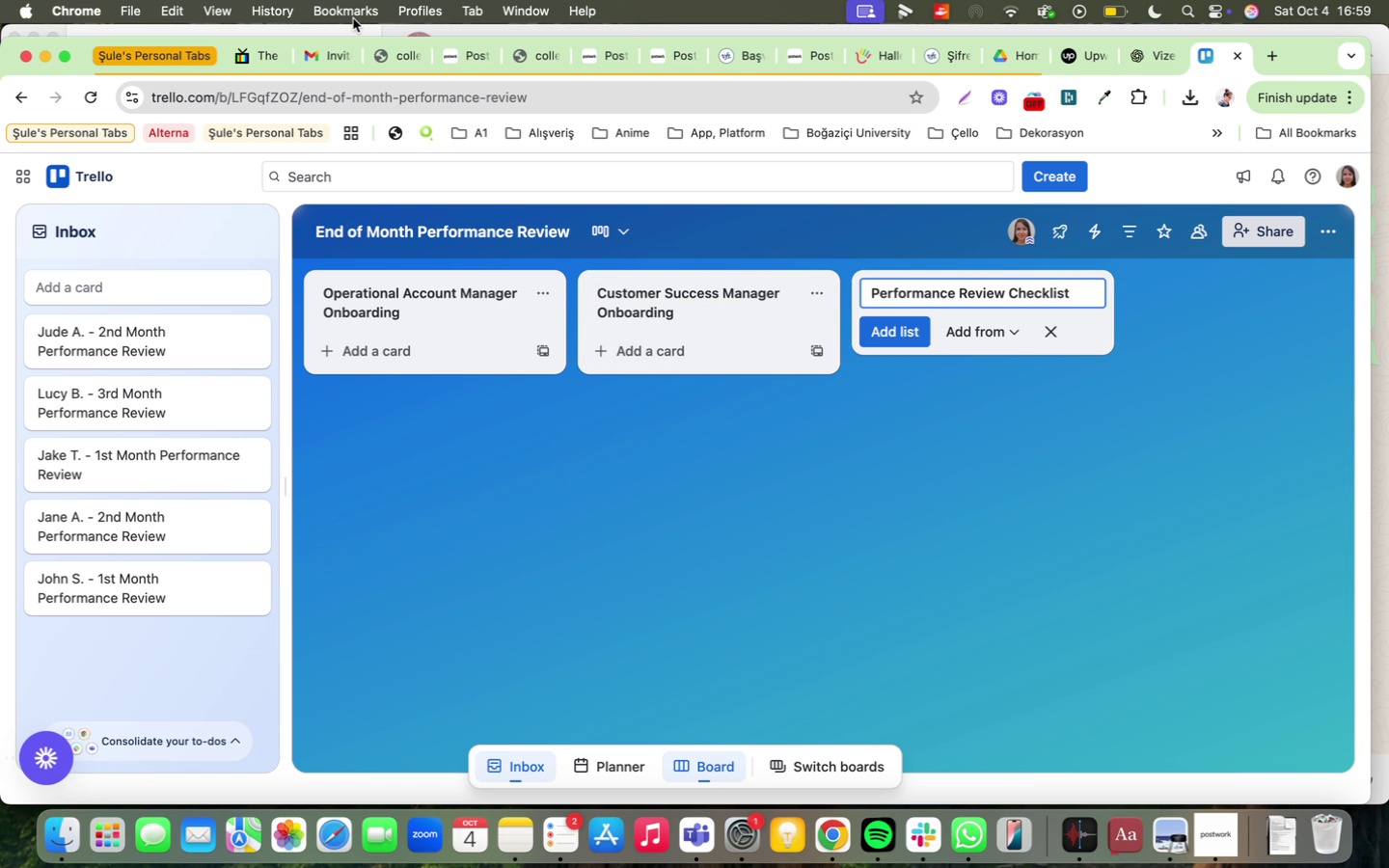 
type( for Myself )
key(Backspace)
key(Backspace)
key(Backspace)
key(Backspace)
key(Backspace)
key(Backspace)
key(Backspace)
key(Backspace)
key(Backspace)
key(Backspace)
key(Backspace)
key(Backspace)
 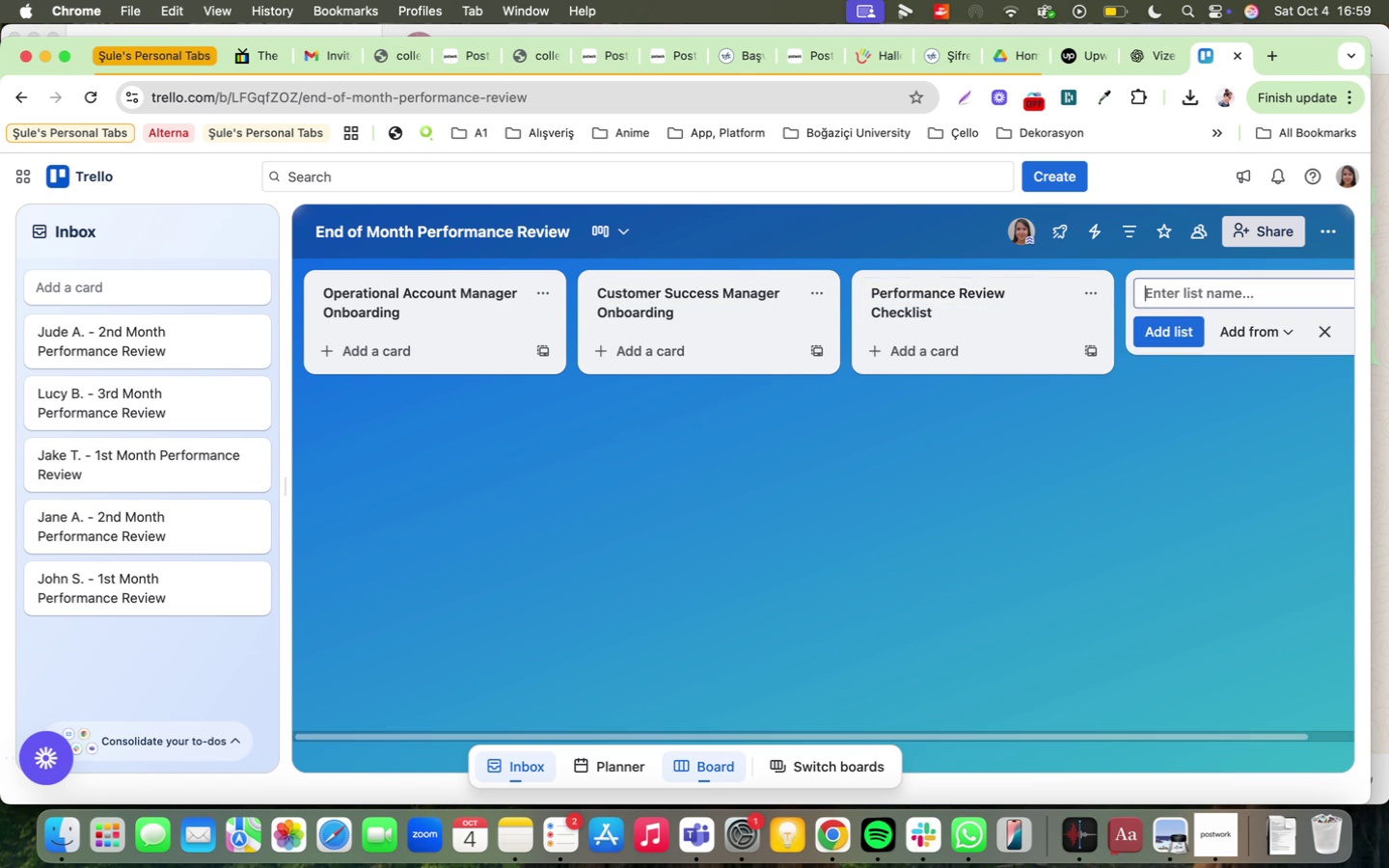 
key(Enter)
 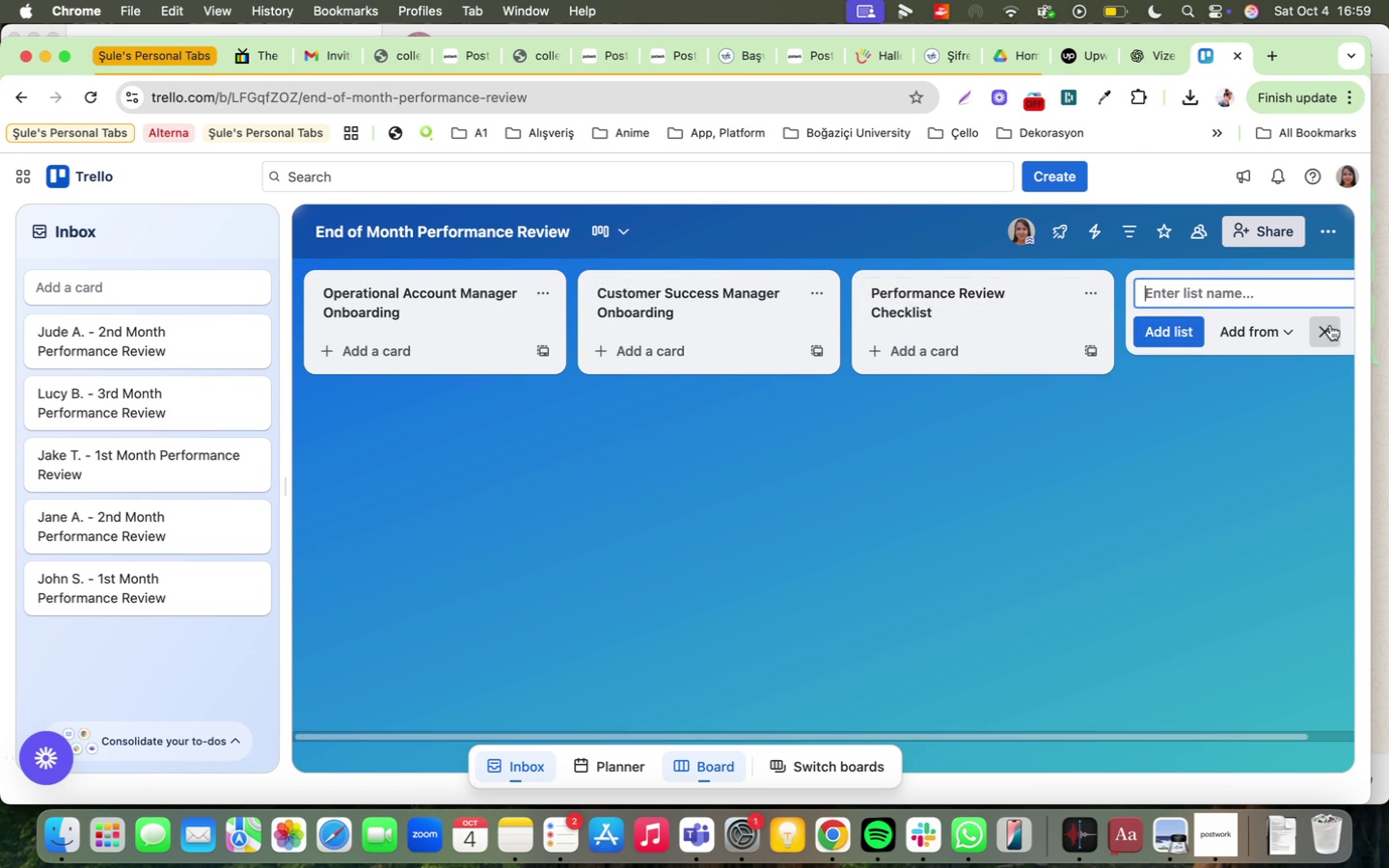 
left_click([1330, 325])